 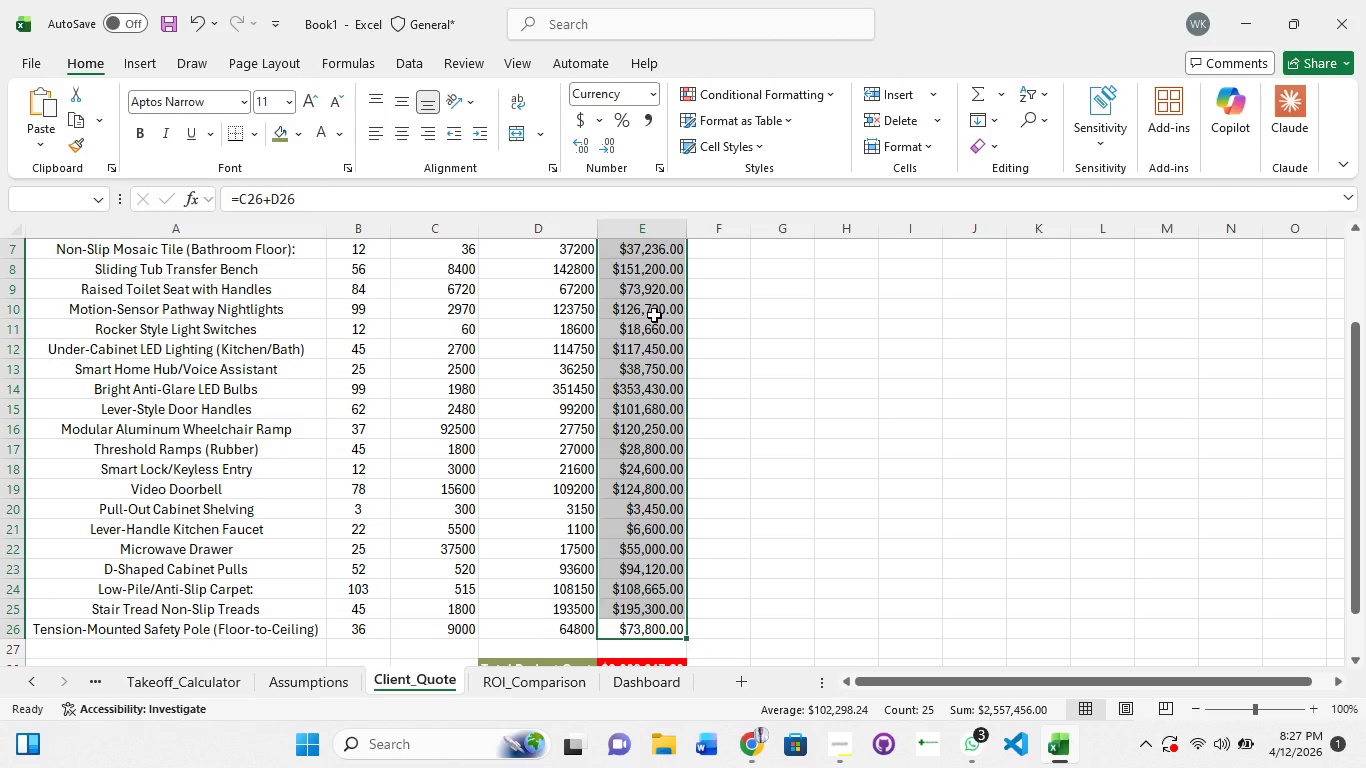 
scroll: coordinate [654, 315], scroll_direction: up, amount: 4.0
 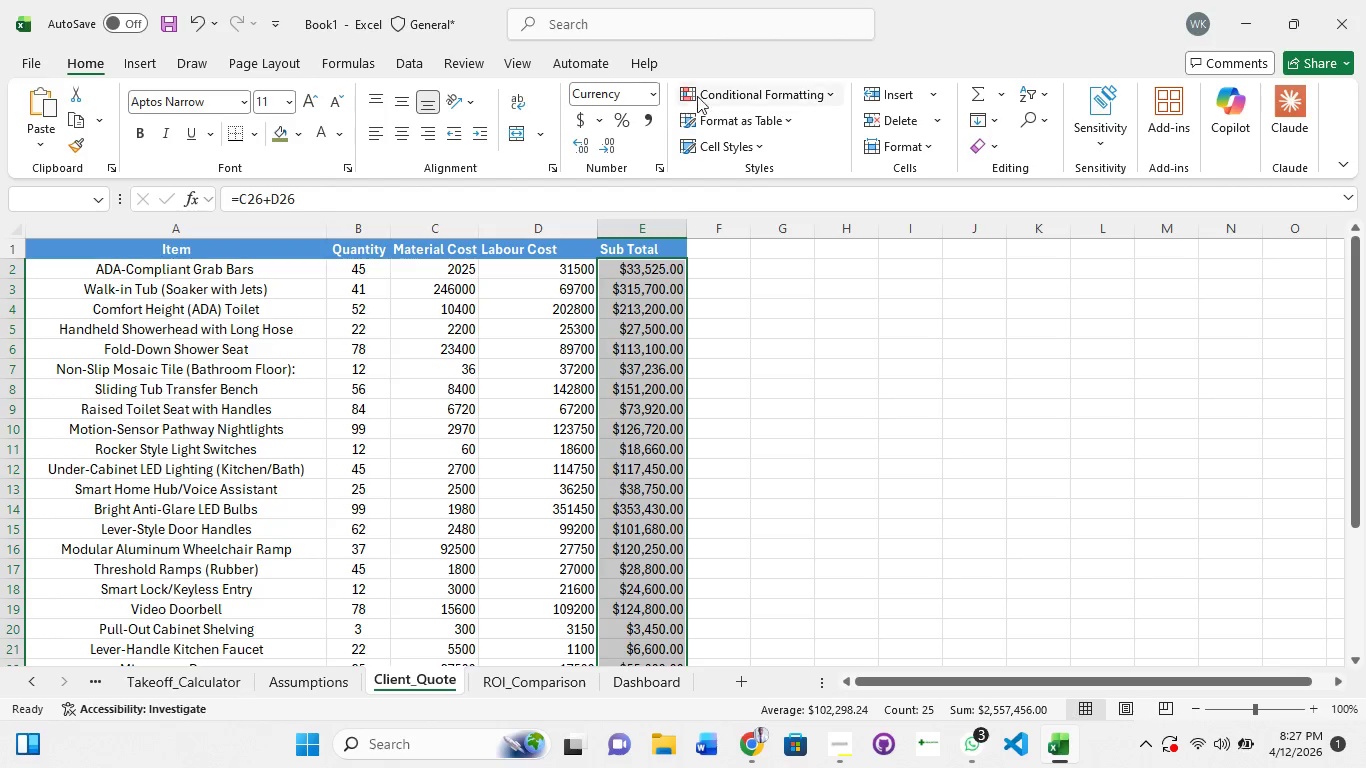 
wait(8.11)
 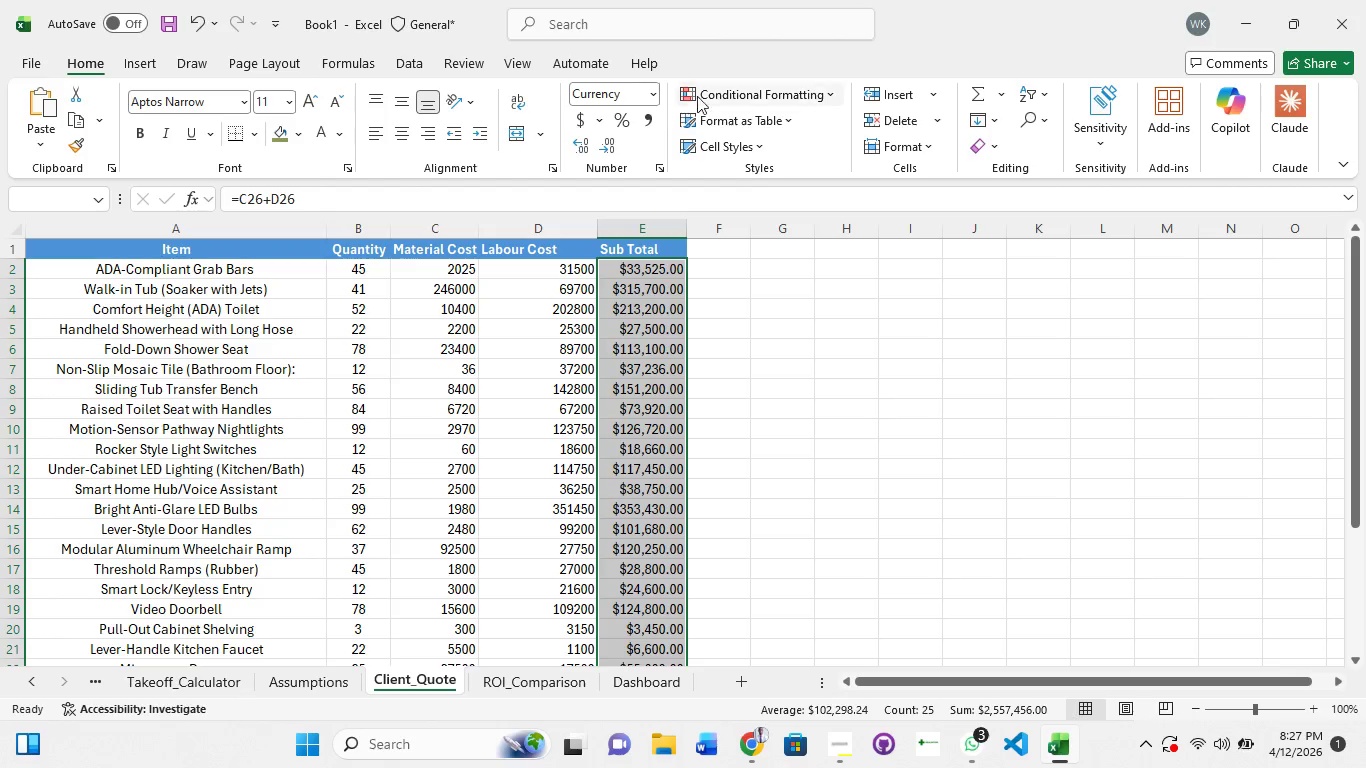 
left_click([943, 259])
 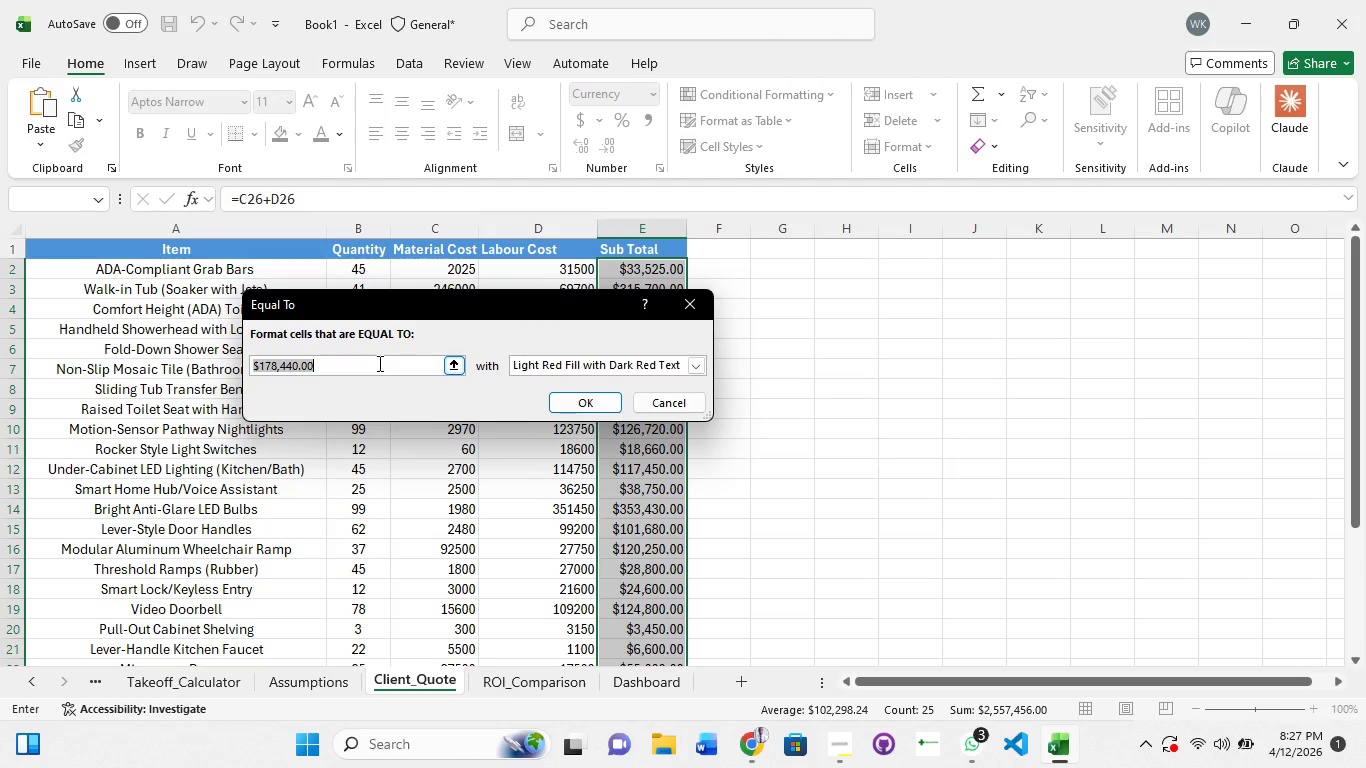 
wait(8.72)
 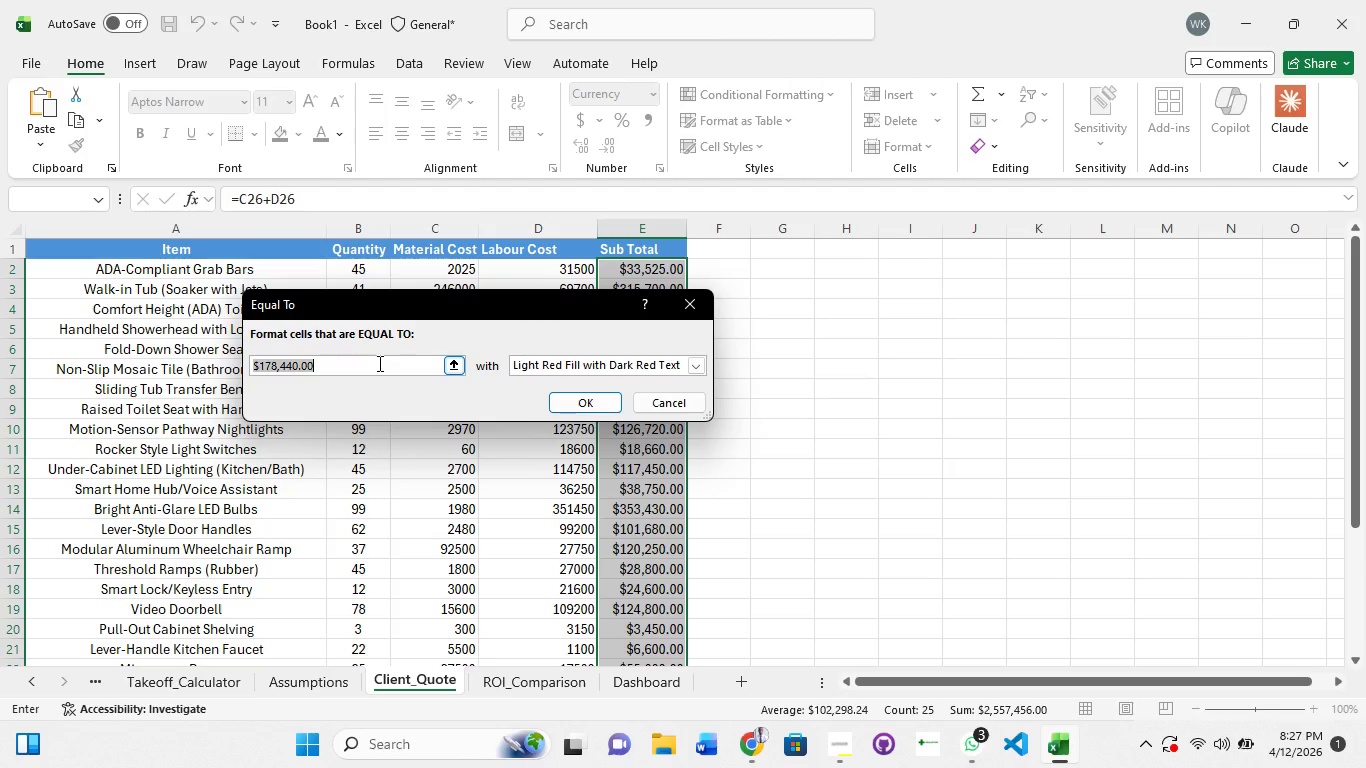 
key(ArrowRight)
 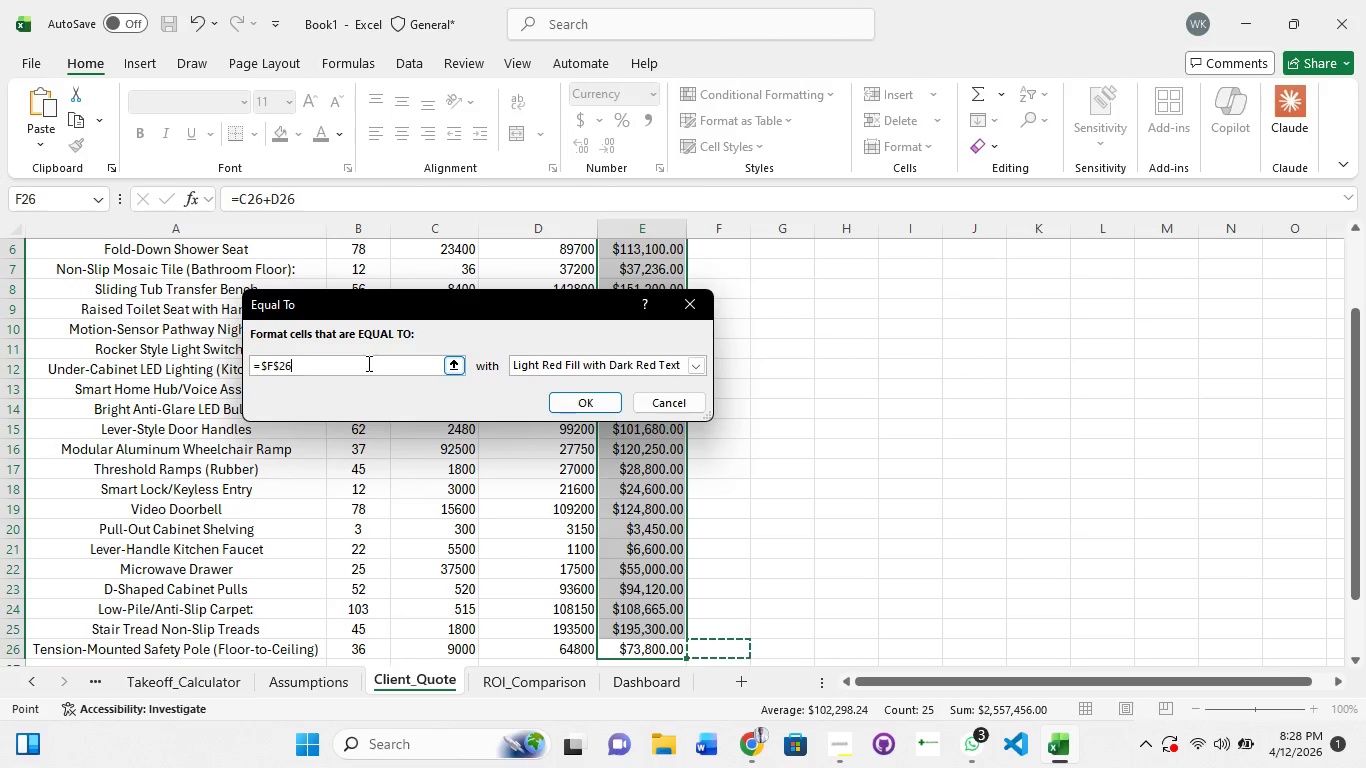 
key(Control+Z)
 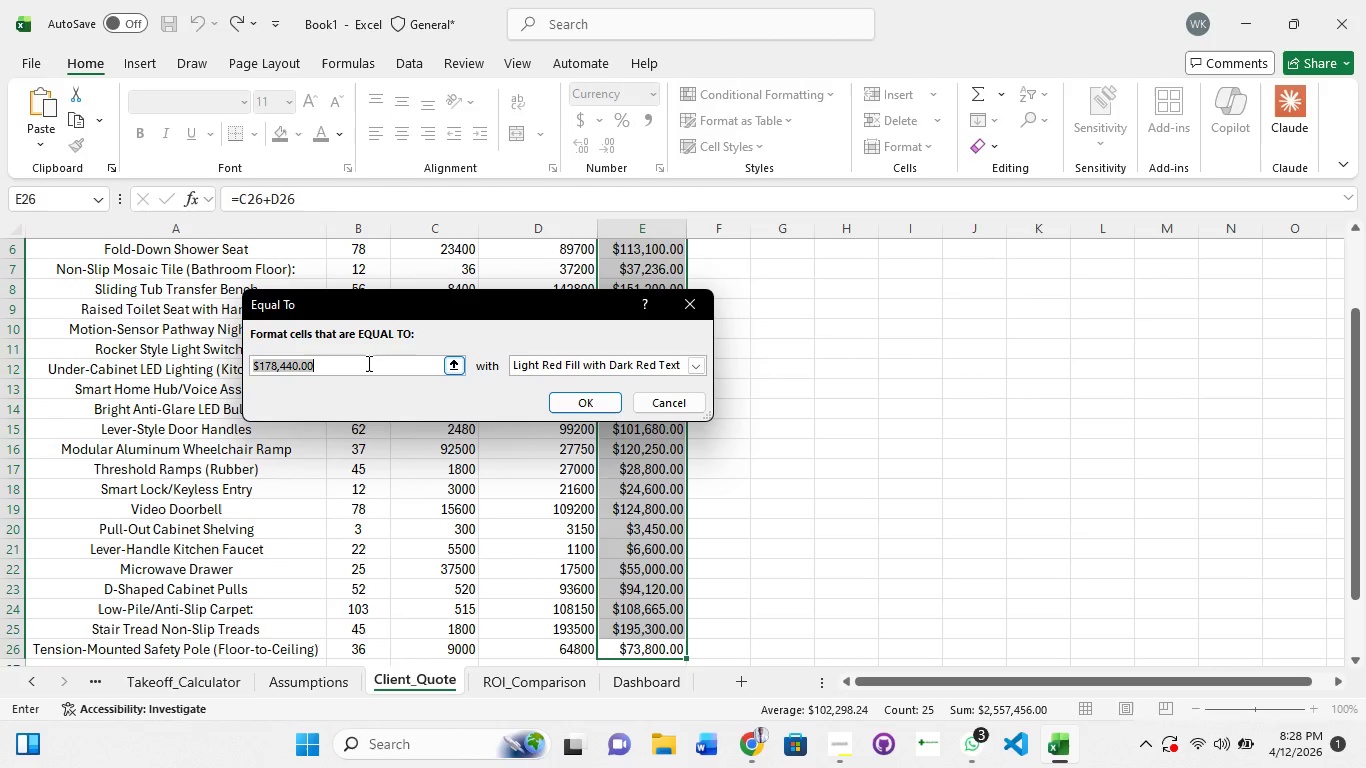 
key(Backspace)
type($15000)
 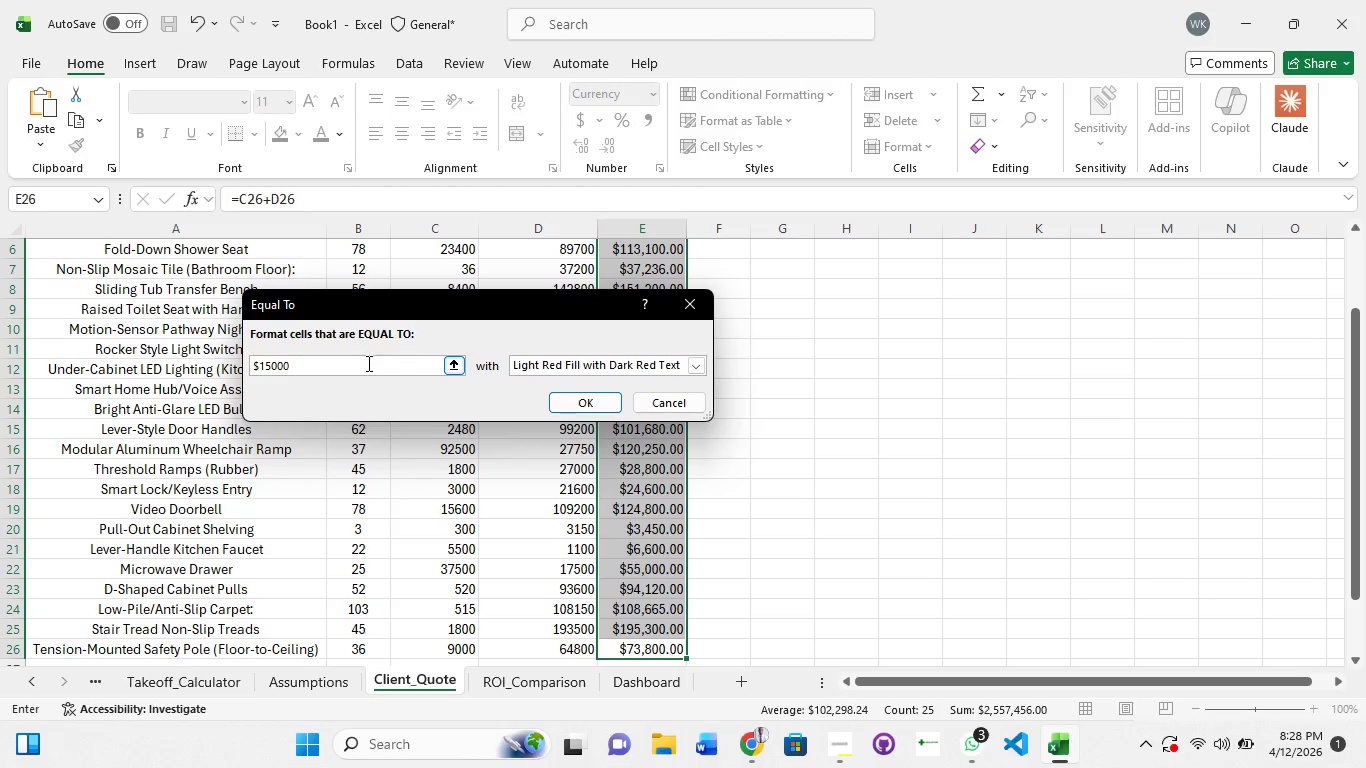 
left_click([692, 365])
 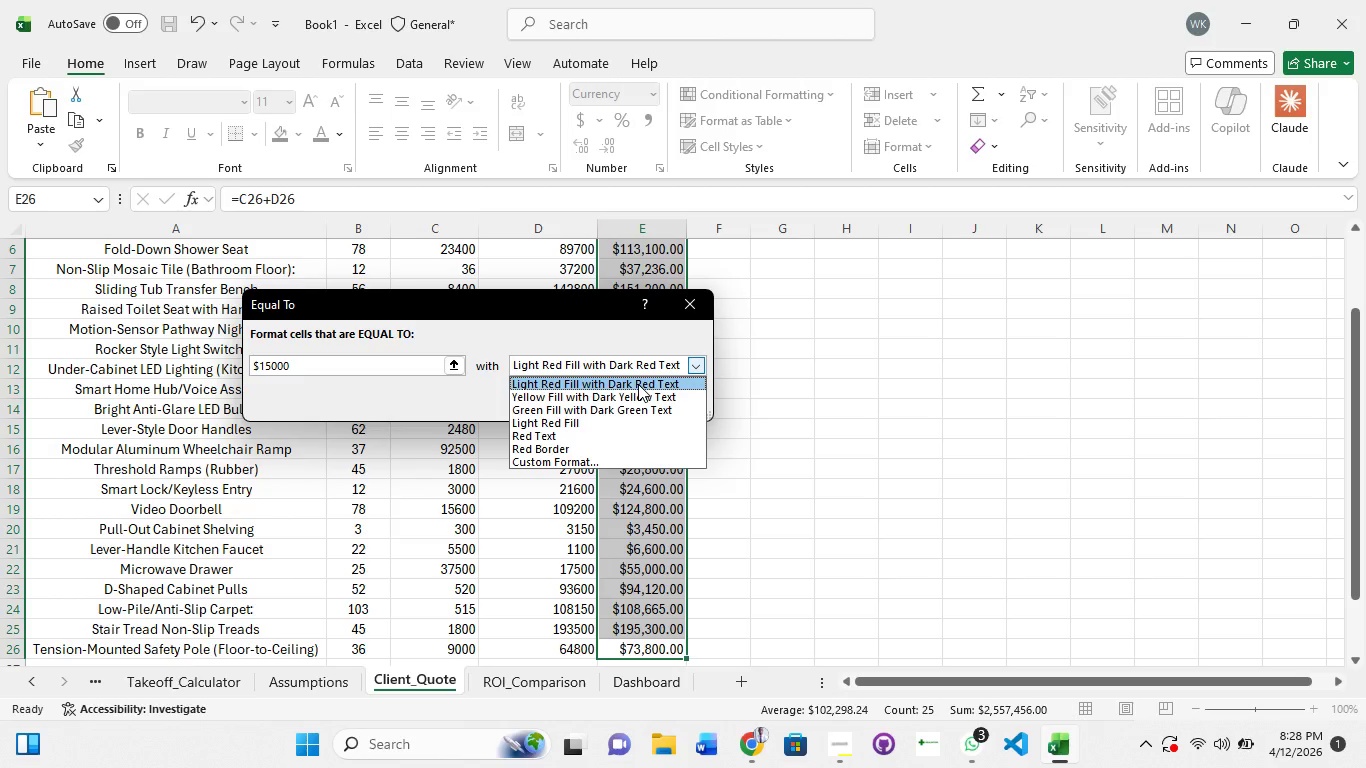 
wait(7.91)
 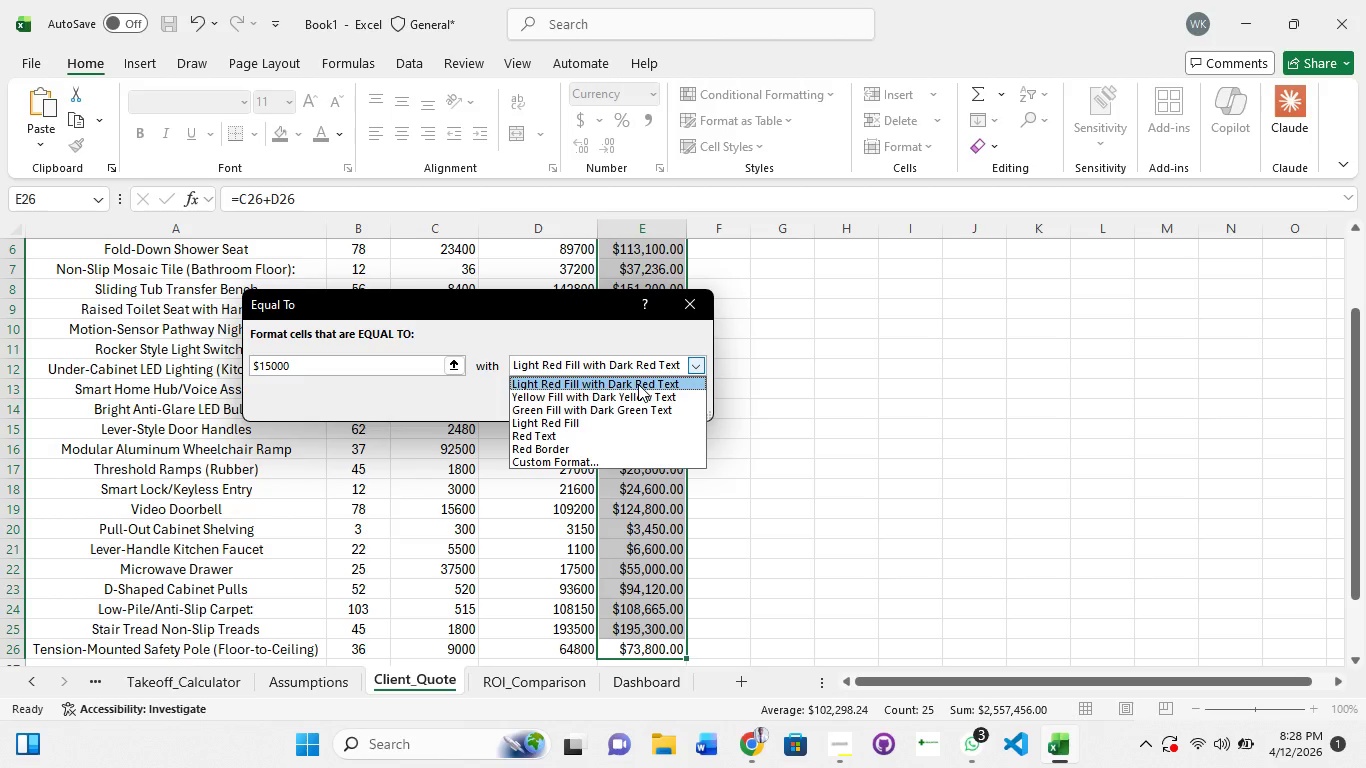 
left_click([558, 457])
 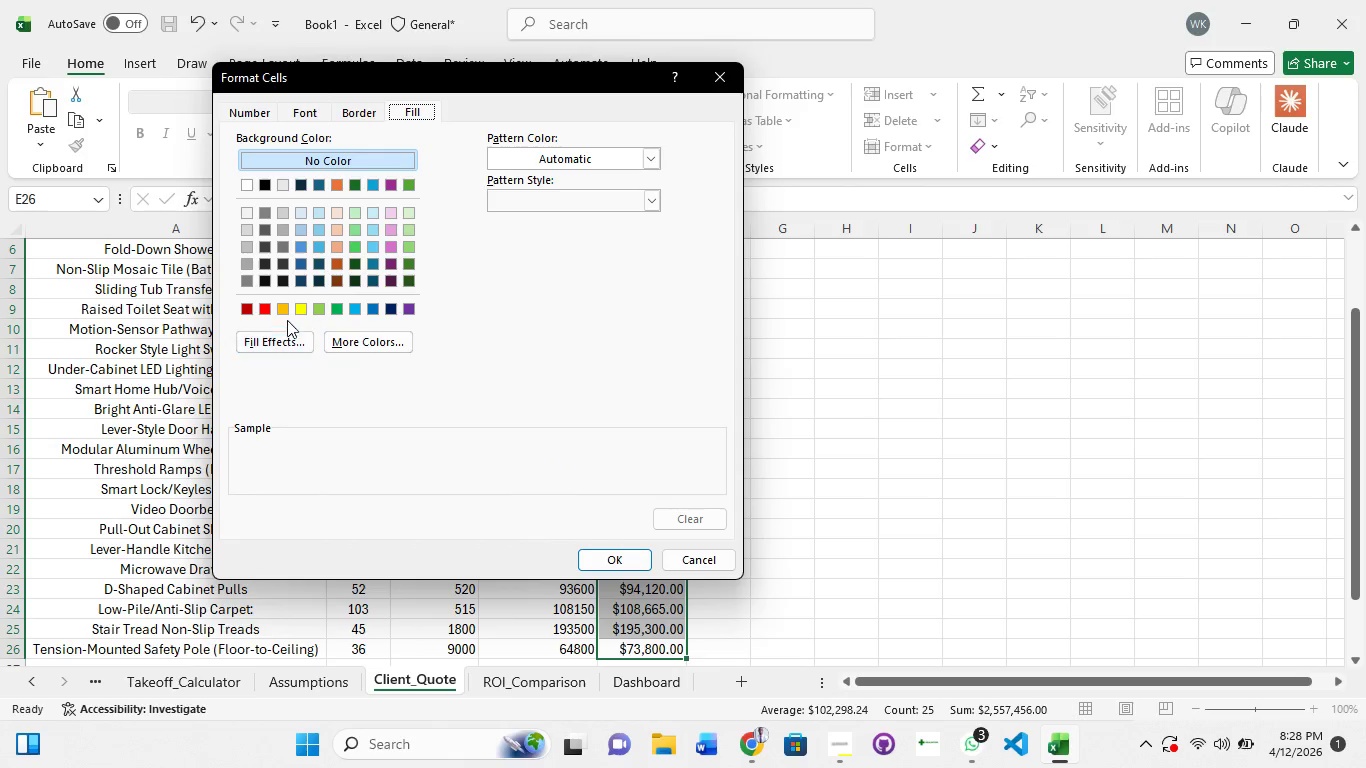 
mouse_move([283, 339])
 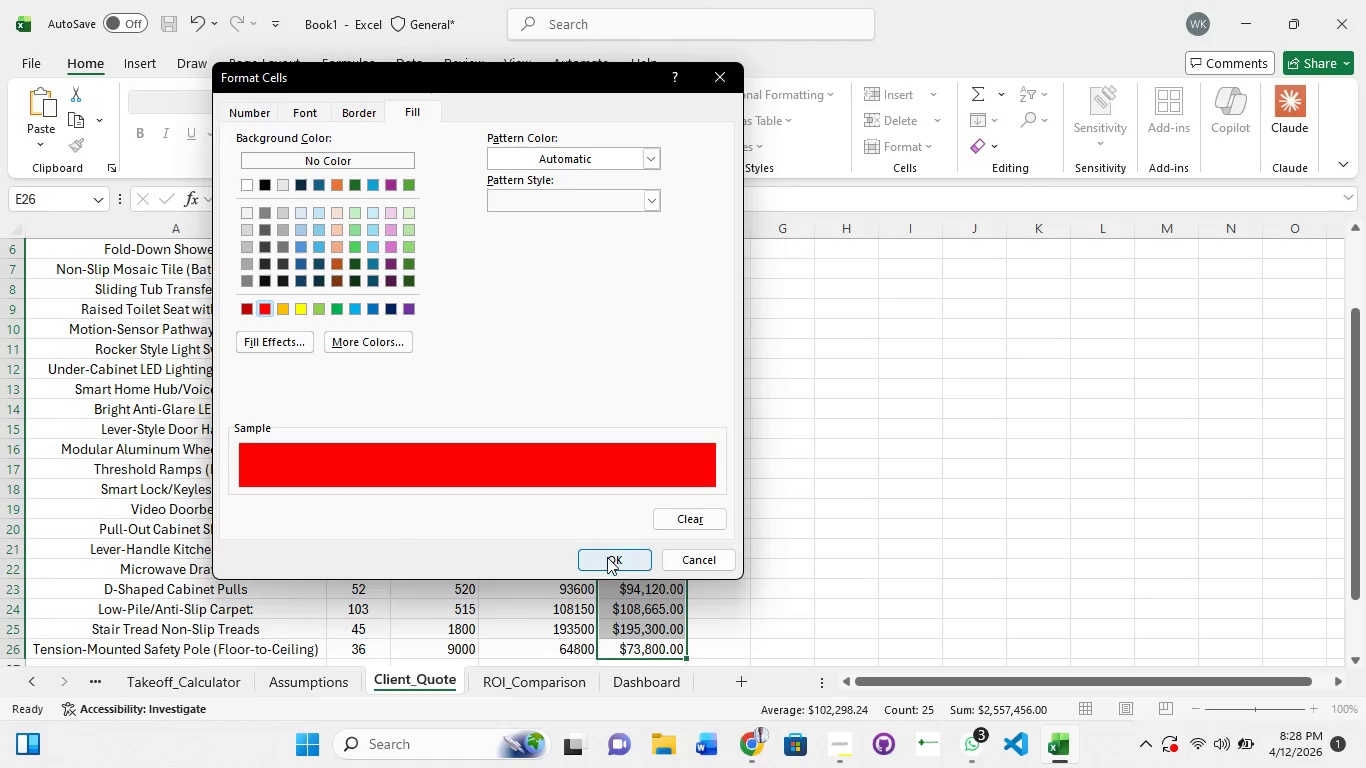 
left_click([609, 557])
 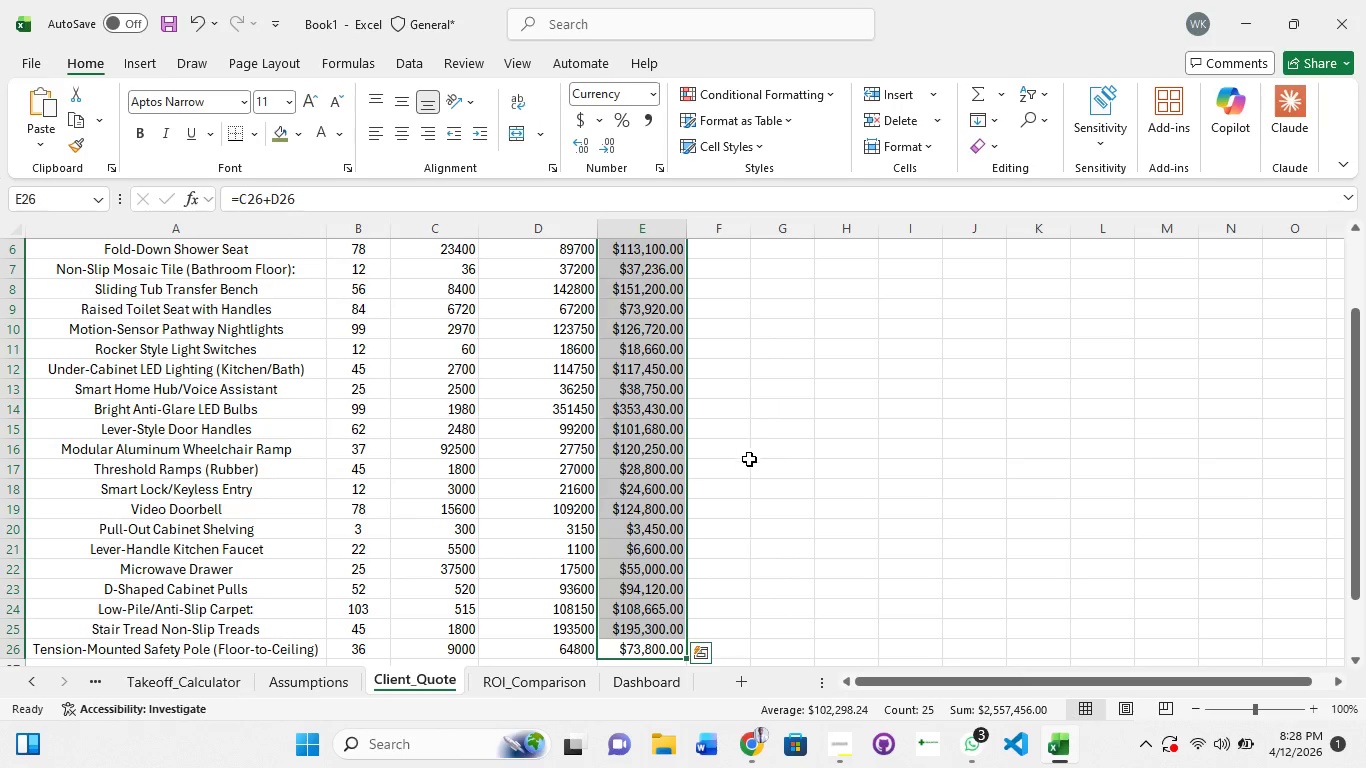 
scroll: coordinate [656, 459], scroll_direction: none, amount: 0.0